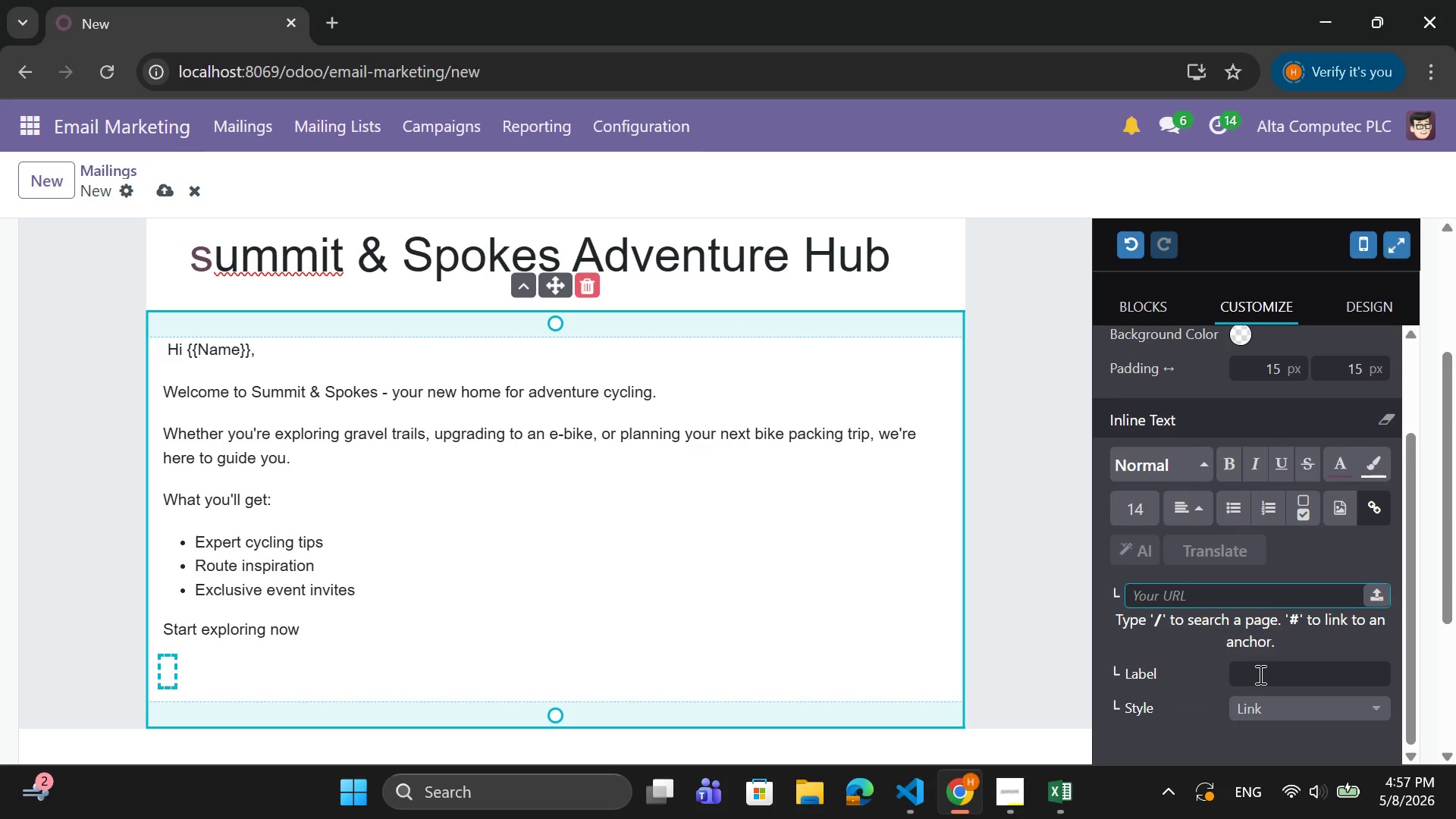 
left_click([1260, 674])
 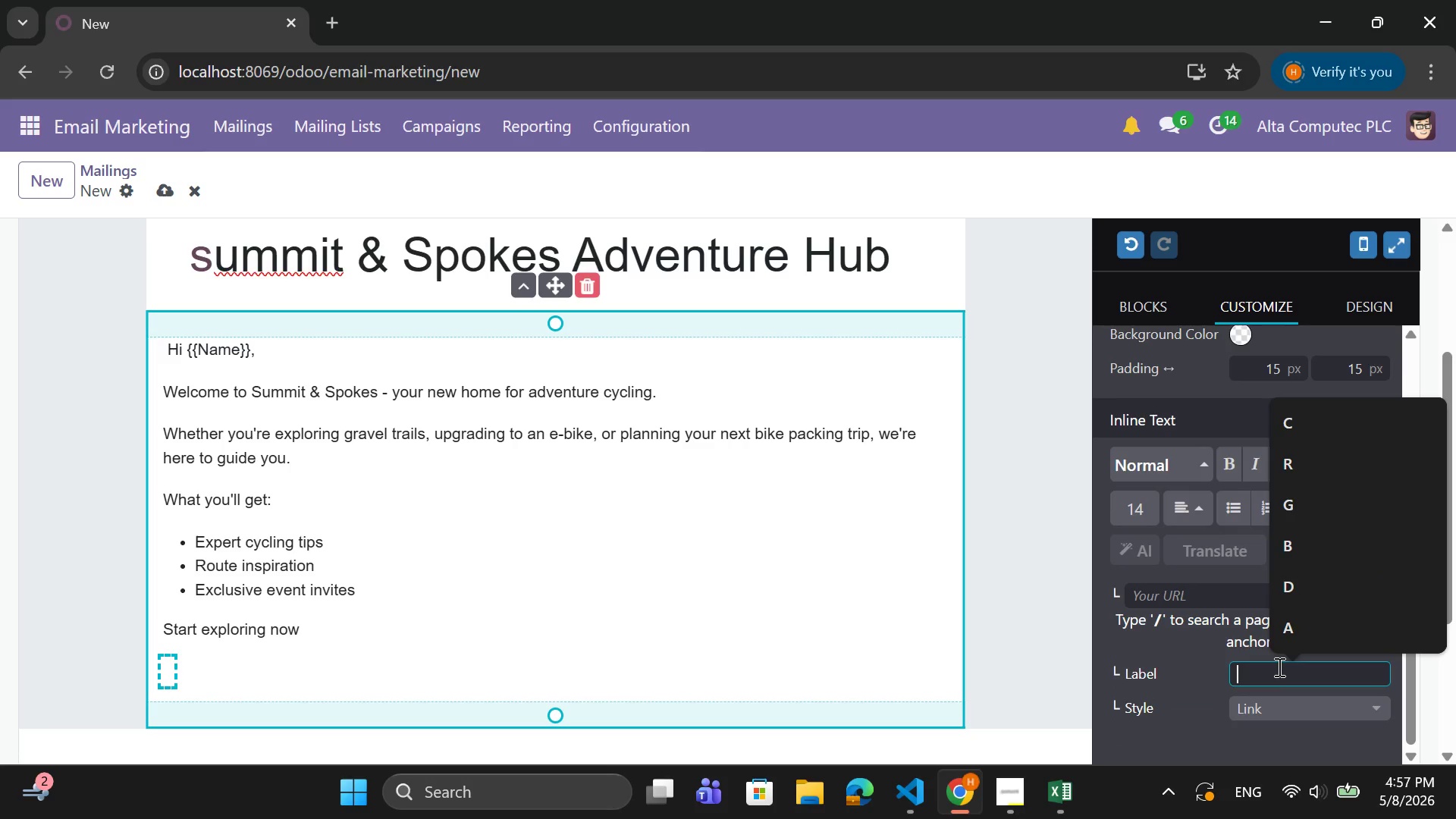 
type(Visit OU)
key(Backspace)
type(UR )
key(Backspace)
key(Backspace)
key(Backspace)
type(ur Blog)
 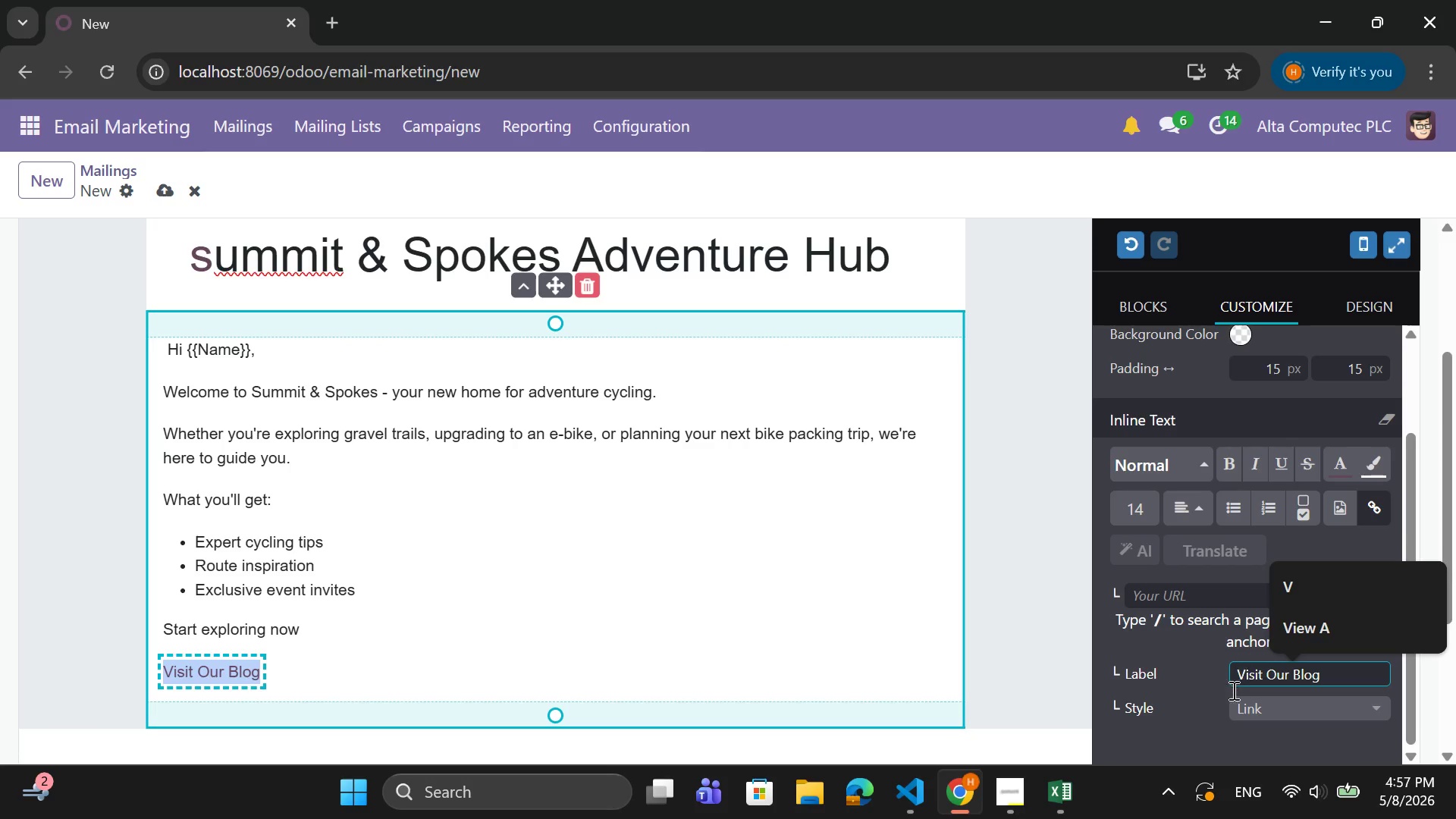 
left_click([1241, 702])
 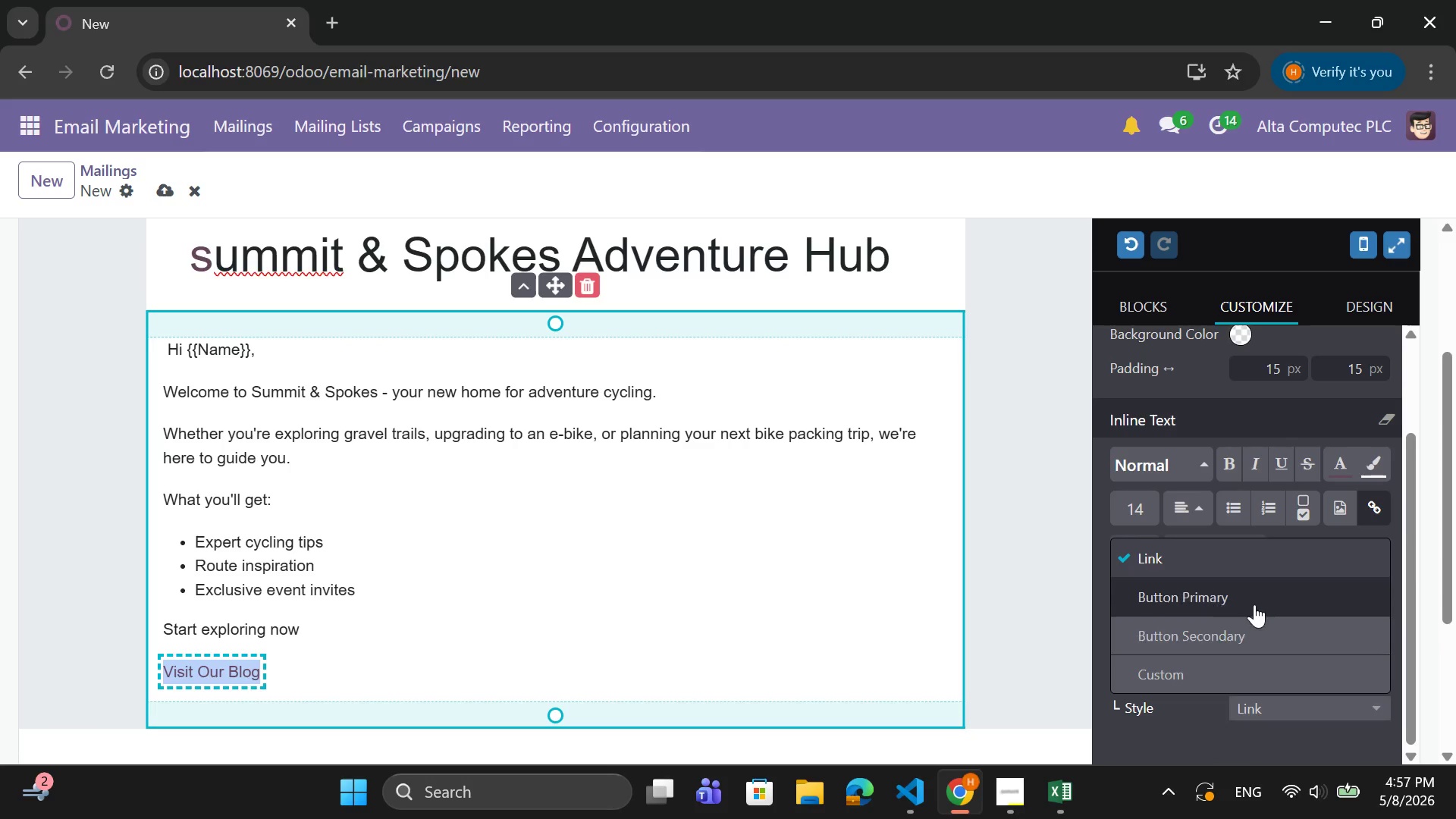 
left_click([1254, 604])
 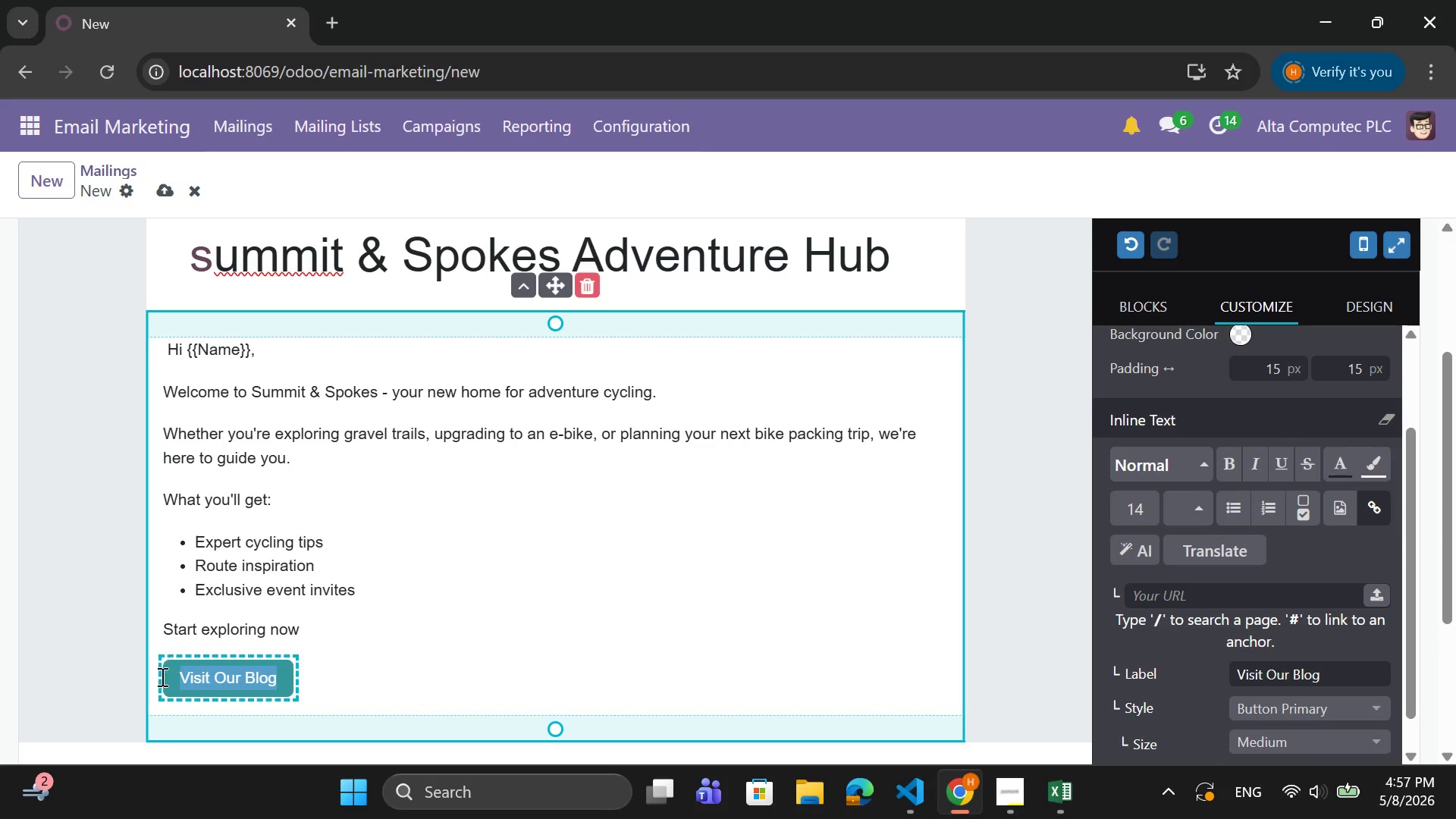 
wait(5.02)
 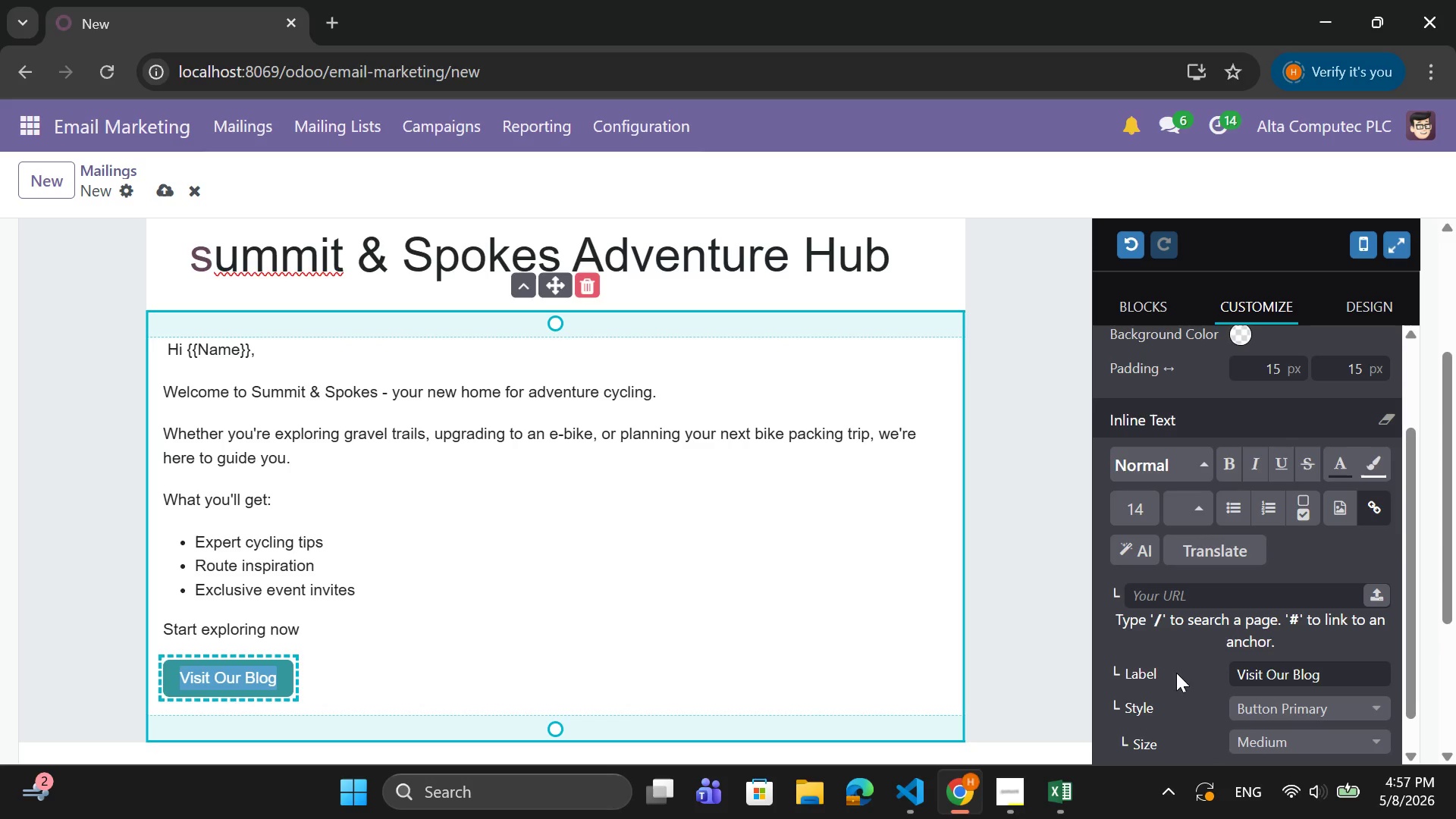 
left_click([317, 688])
 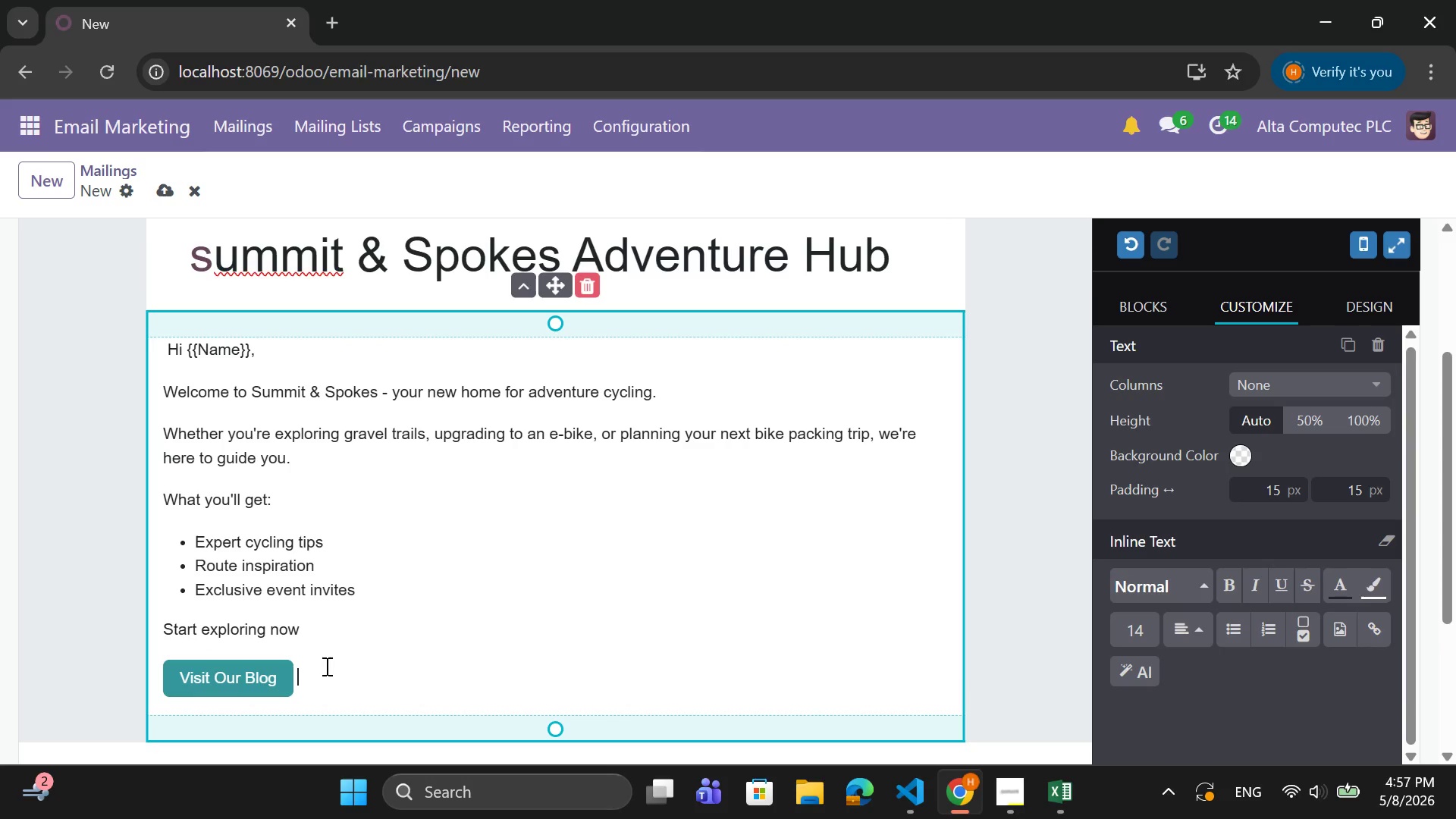 
key(Enter)
 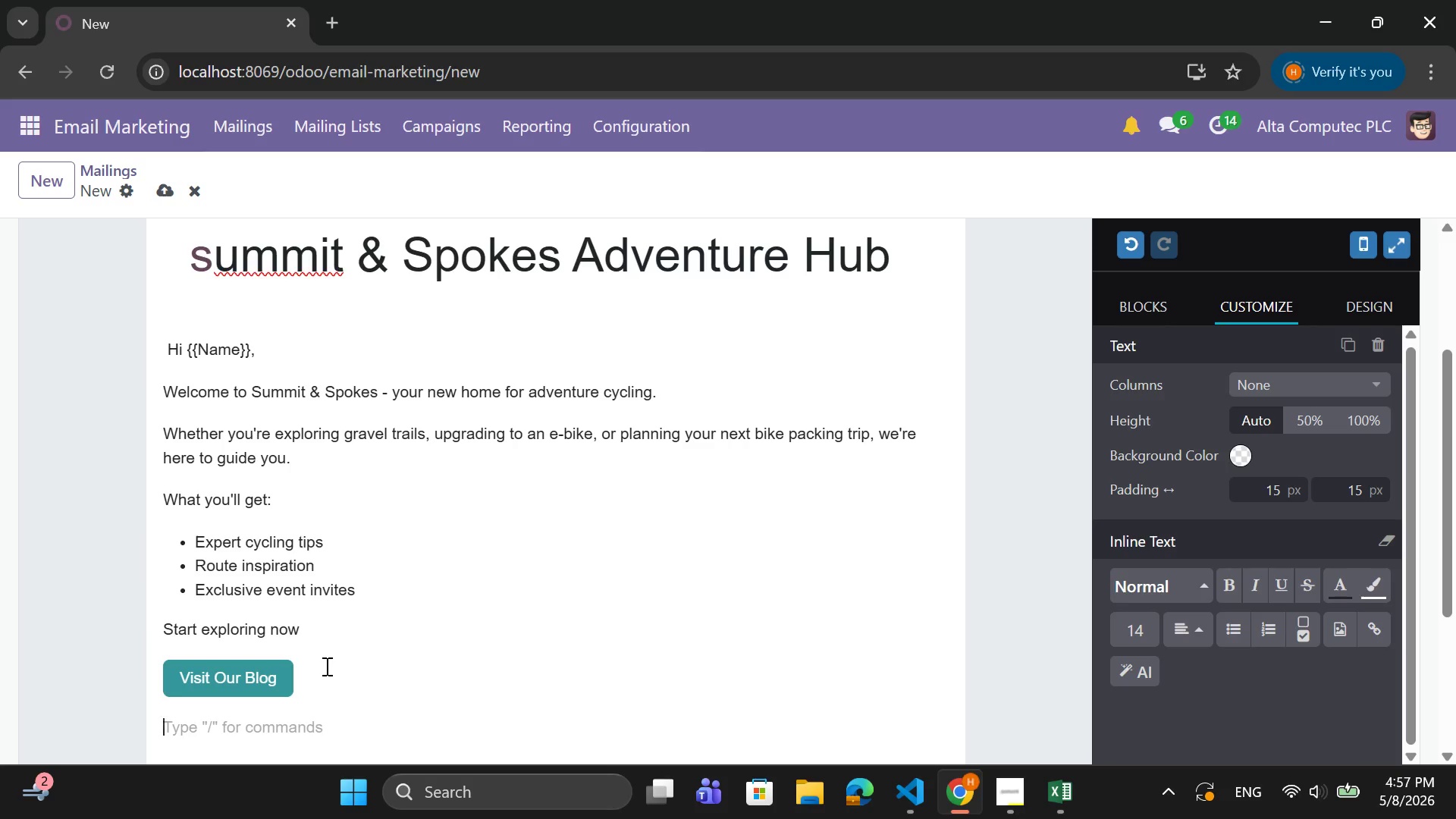 
type(WE')
key(Backspace)
key(Backspace)
type(e're exi)
key(Backspace)
type(cited to ride with you.)
 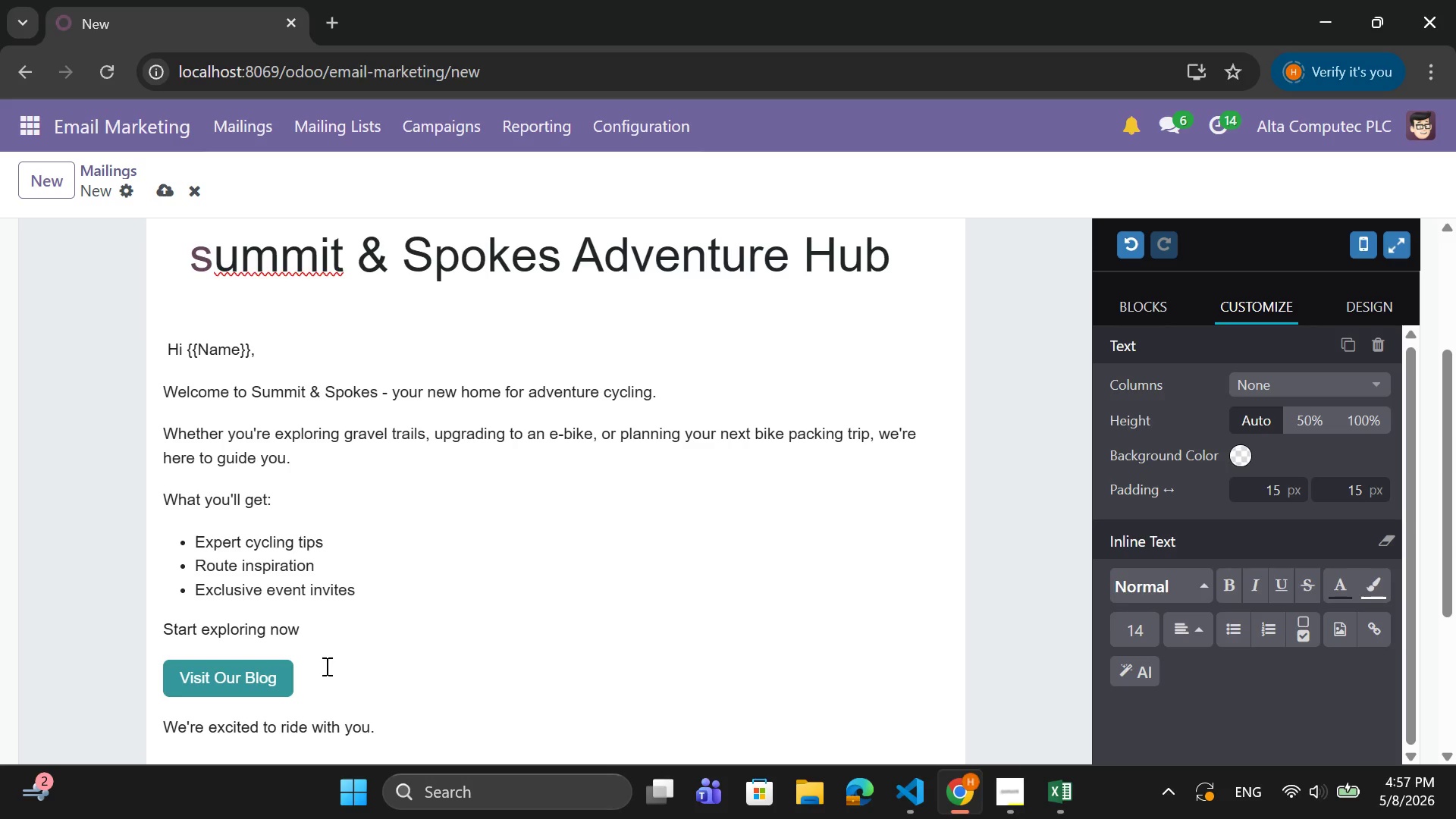 
key(Enter)
 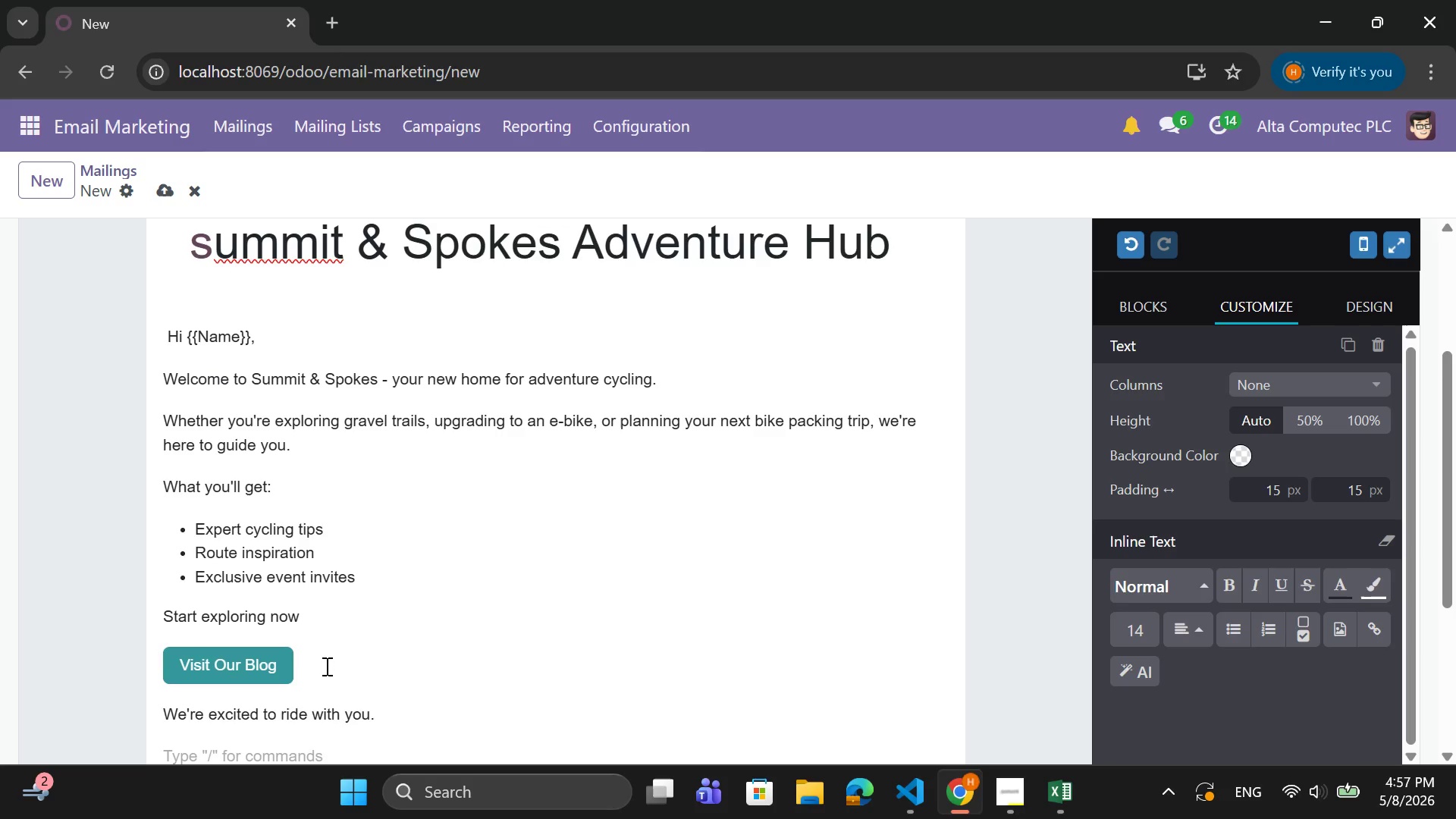 
type(Summit & Spokes Team)
 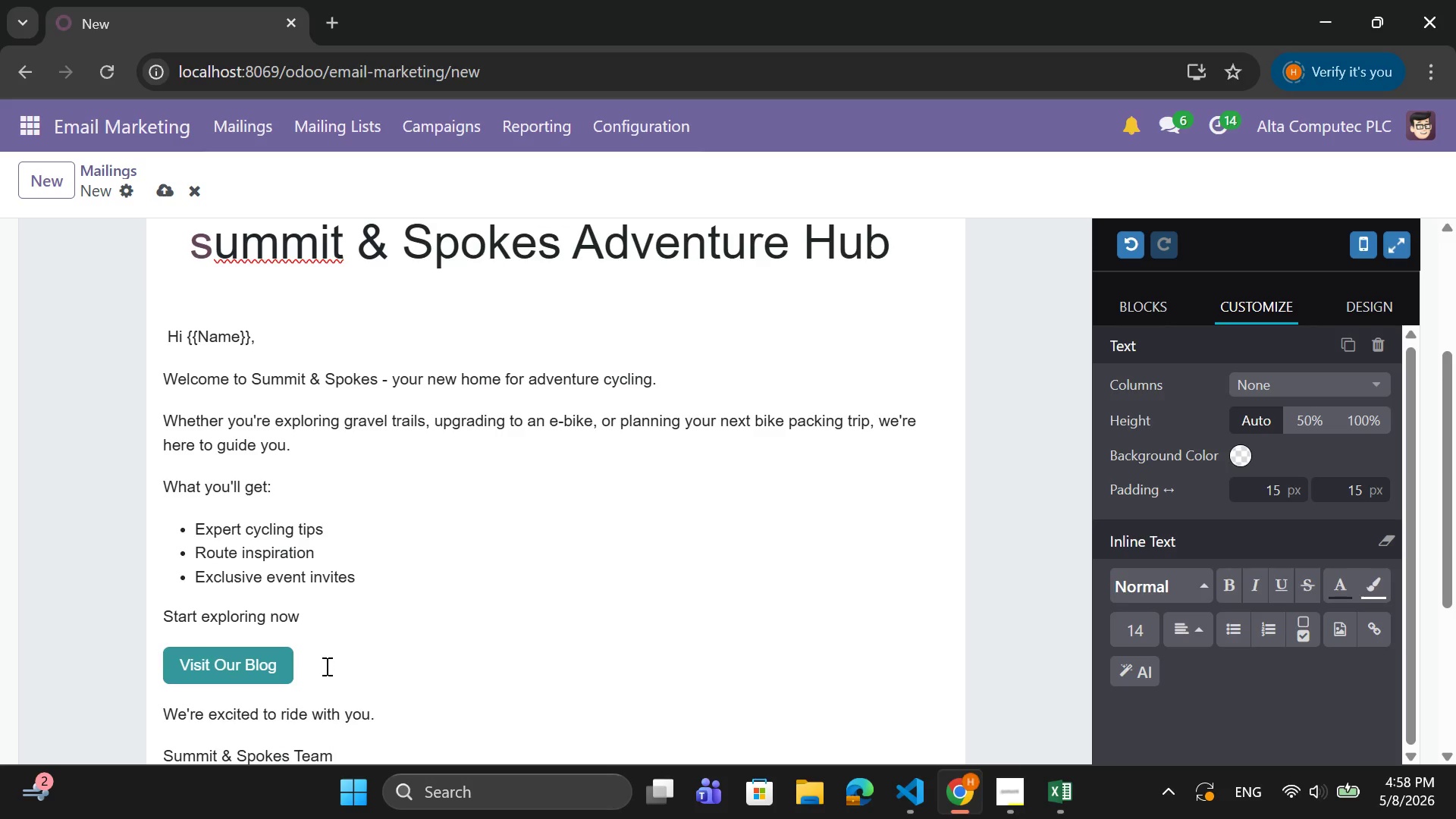 
scroll: coordinate [330, 622], scroll_direction: down, amount: 1.0
 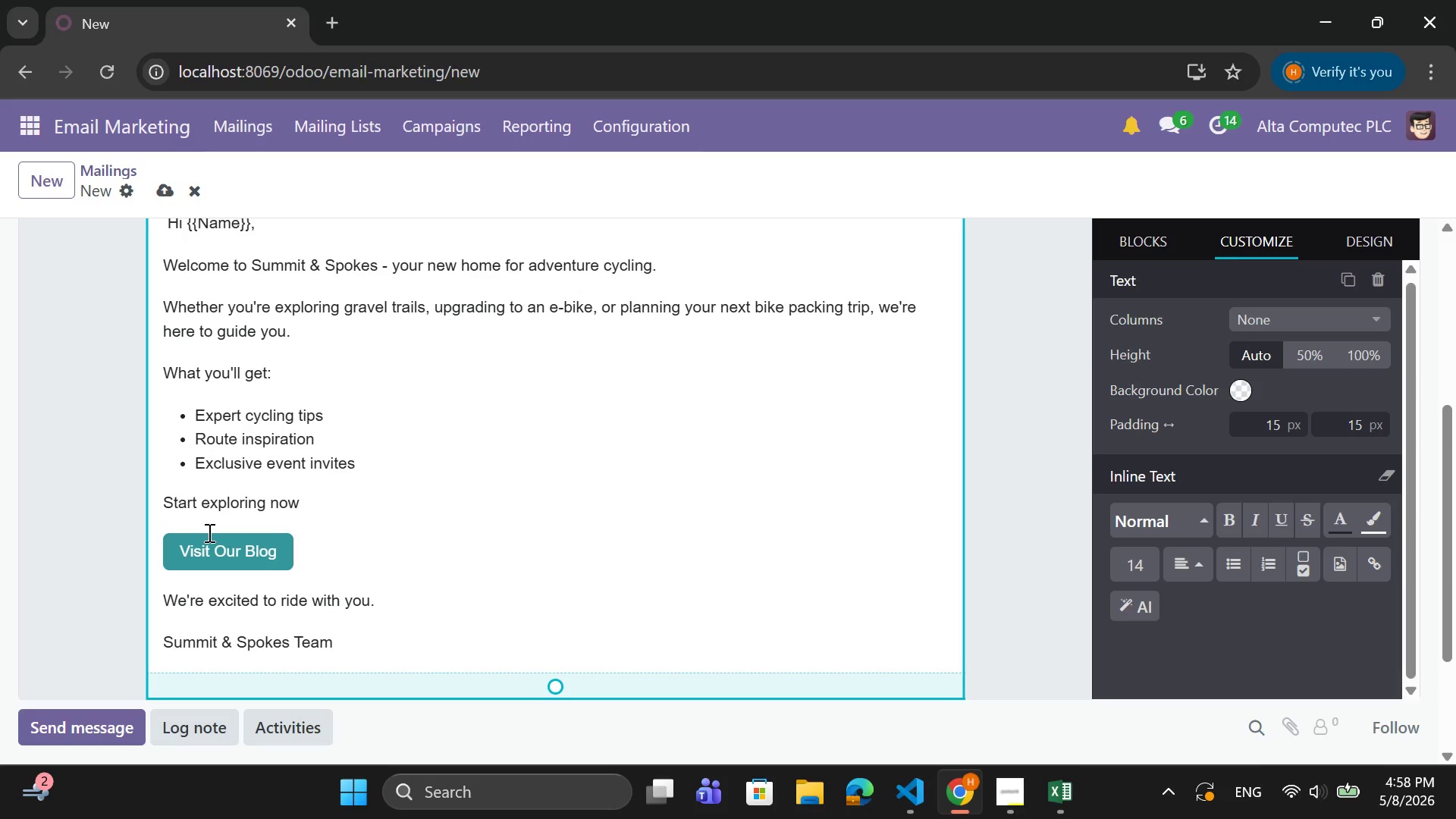 
wait(5.99)
 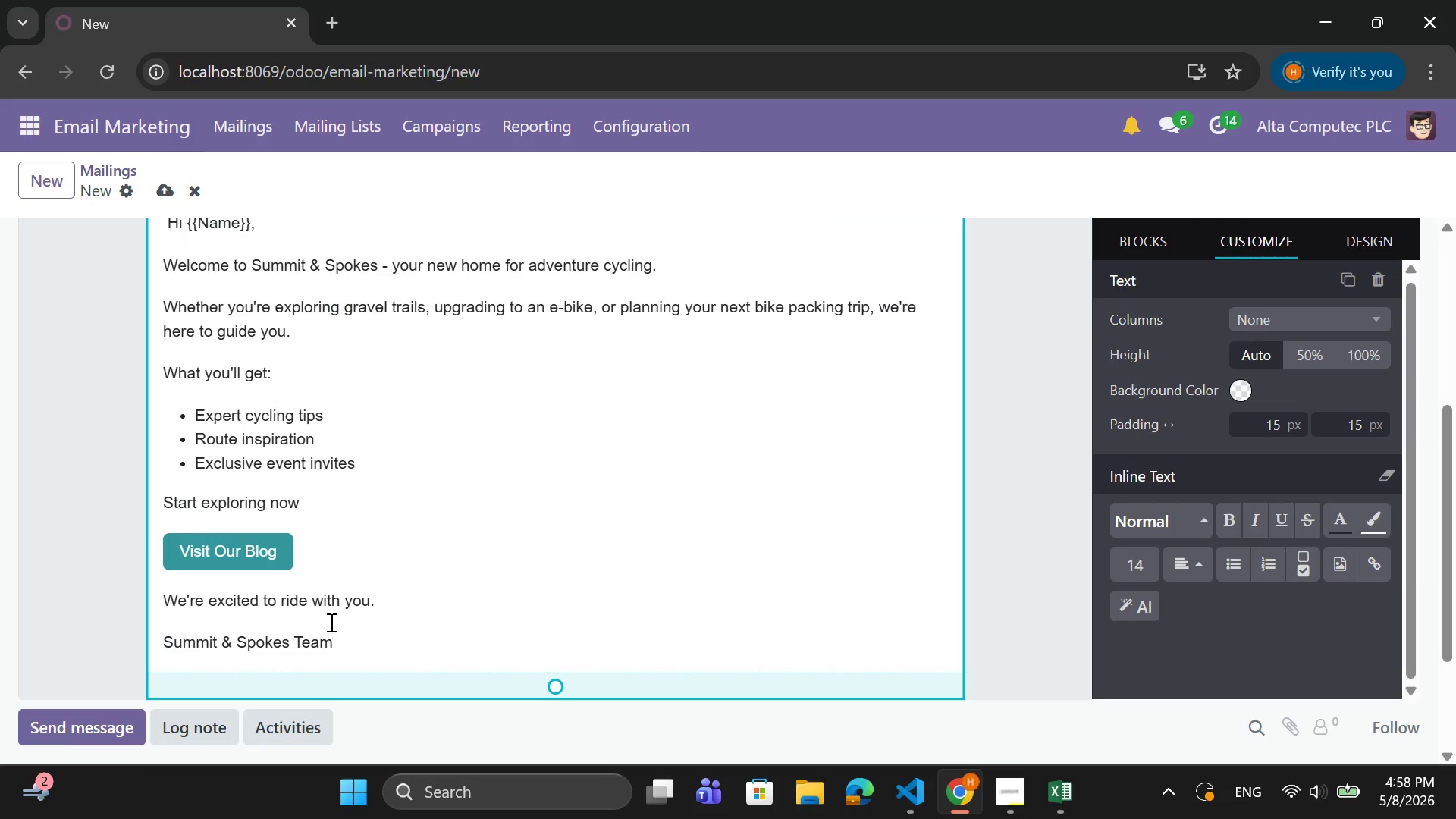 
key(Enter)
 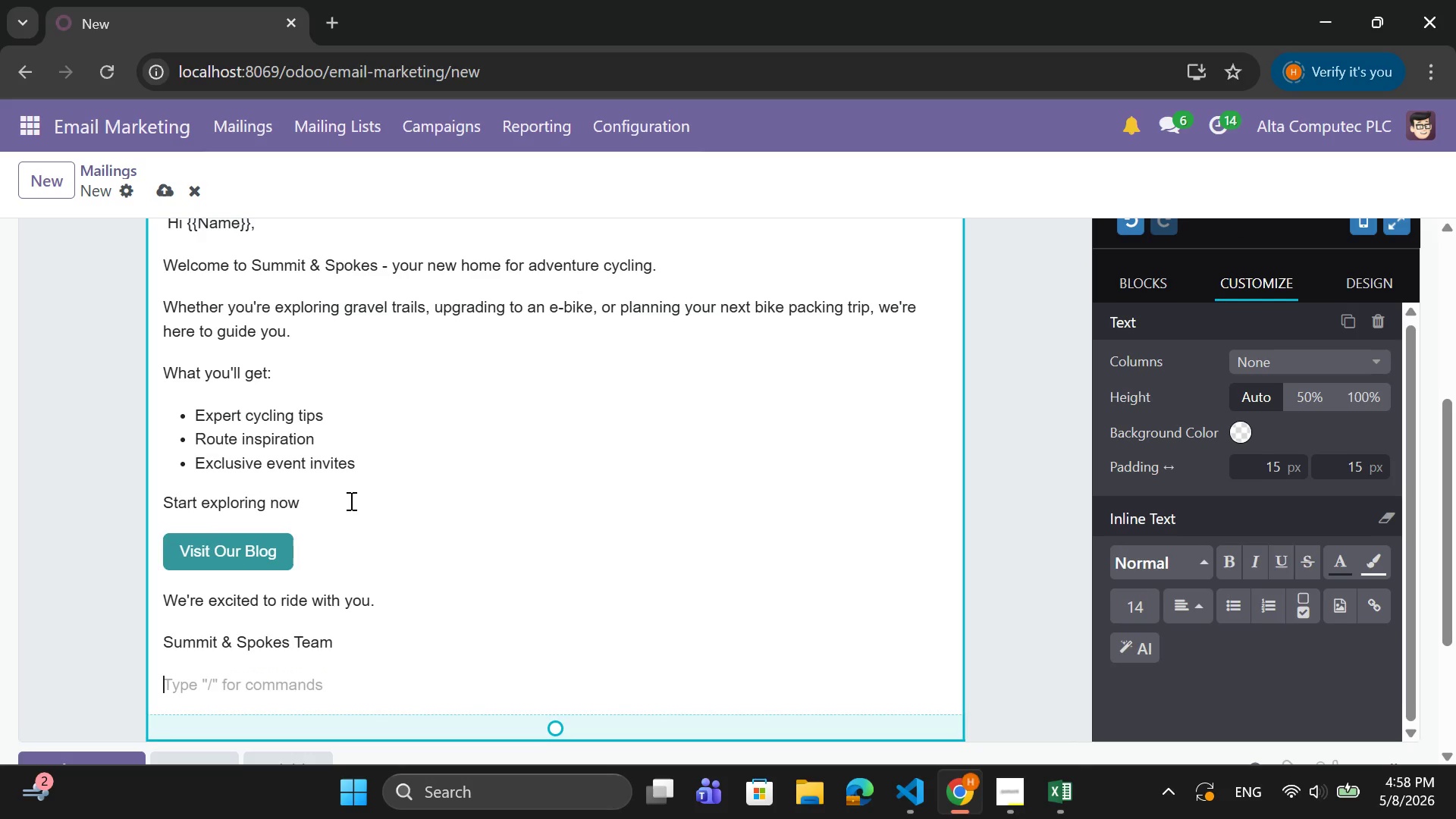 
scroll: coordinate [350, 494], scroll_direction: up, amount: 3.0
 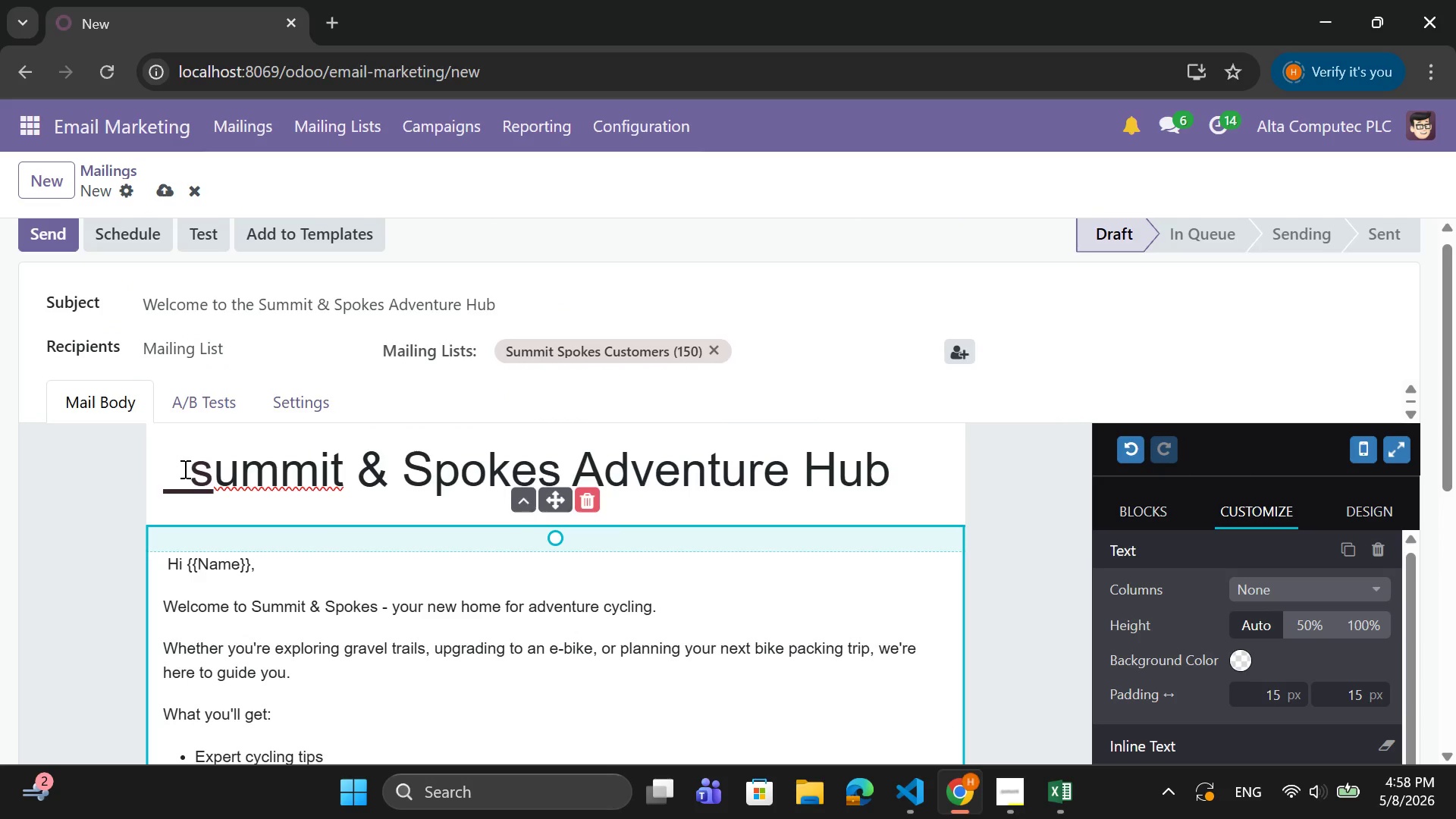 
left_click_drag(start_coordinate=[184, 469], to_coordinate=[888, 478])
 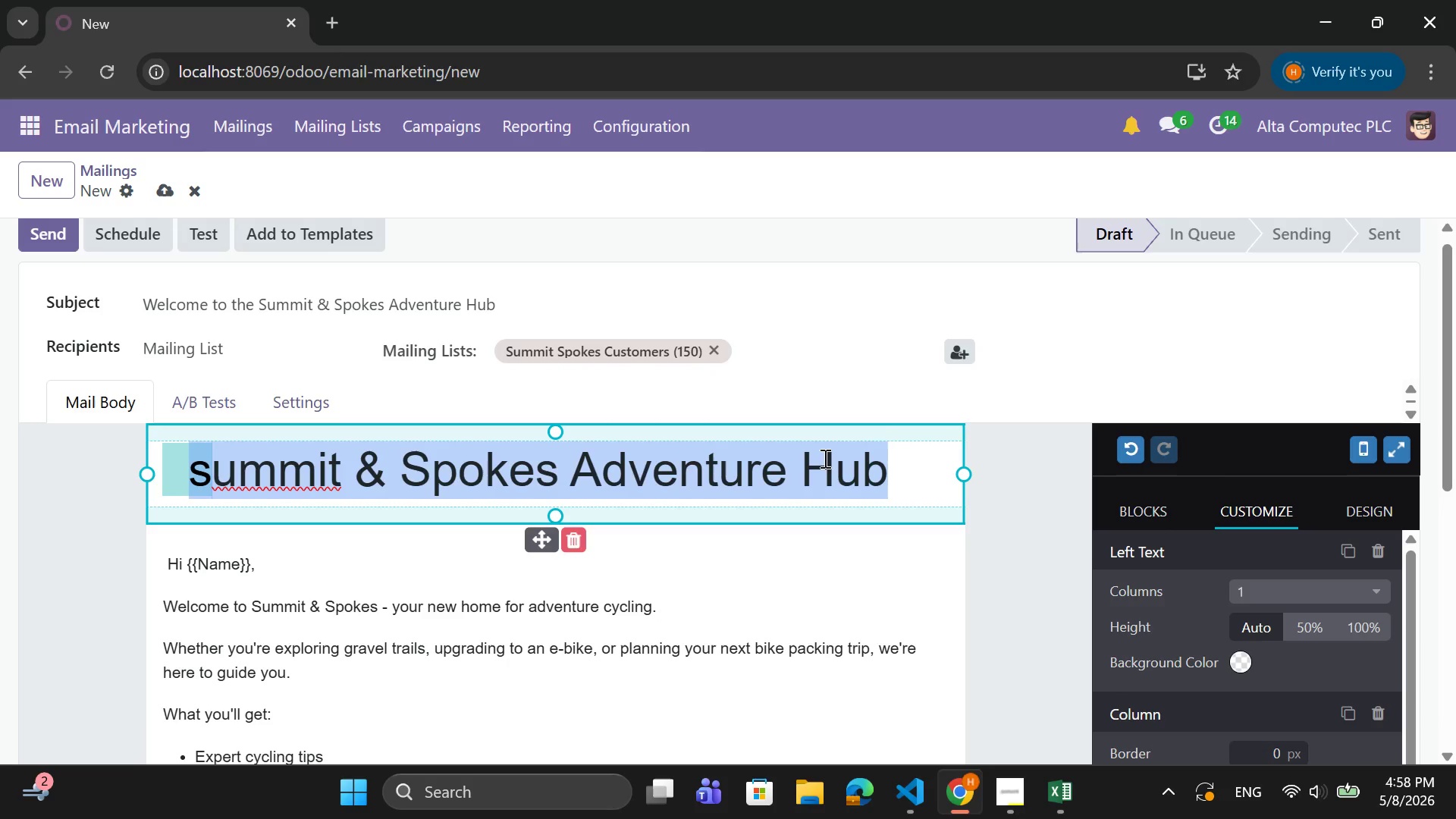 
scroll: coordinate [1249, 643], scroll_direction: down, amount: 8.0
 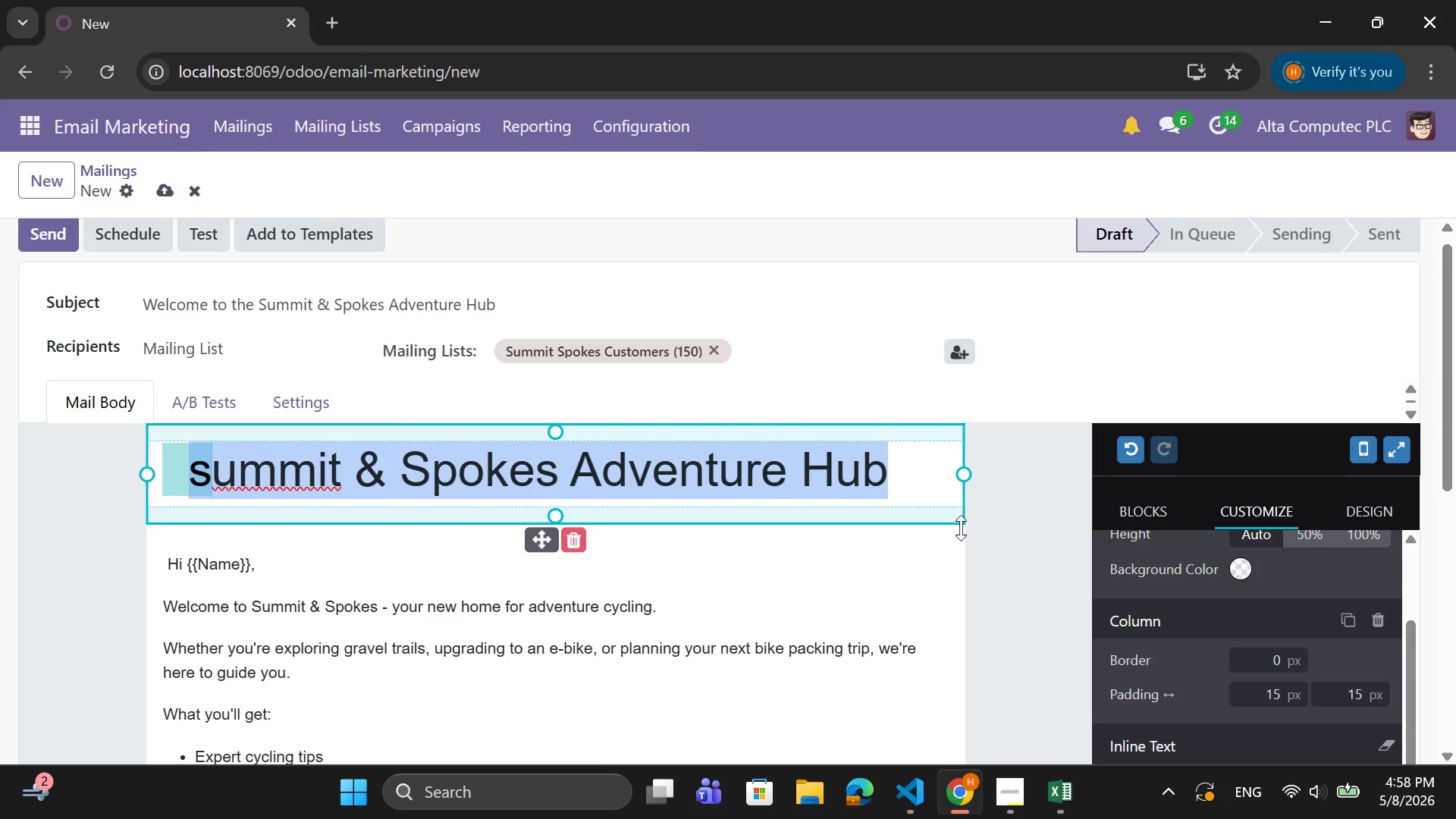 
left_click([881, 479])
 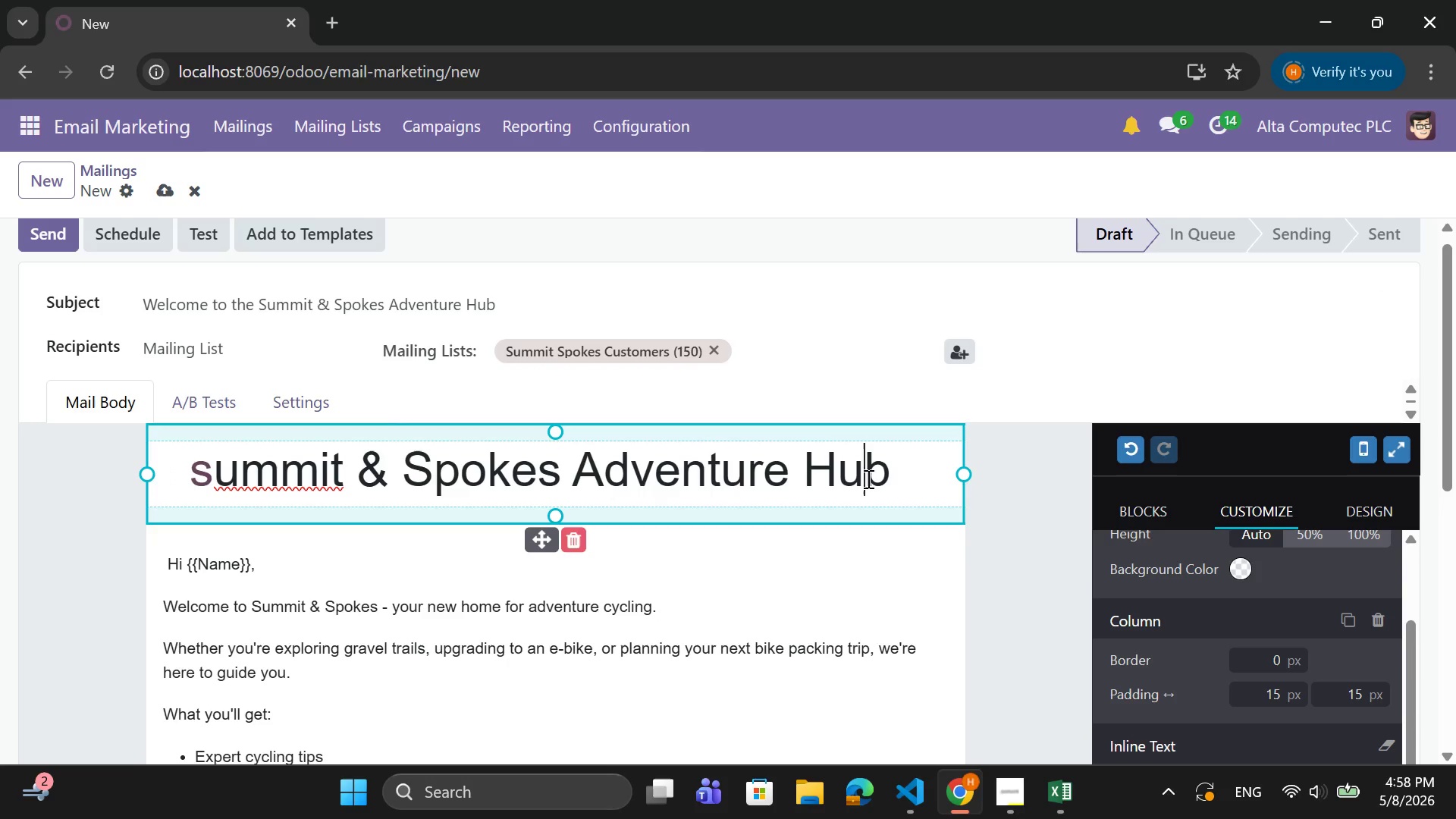 
right_click([867, 479])
 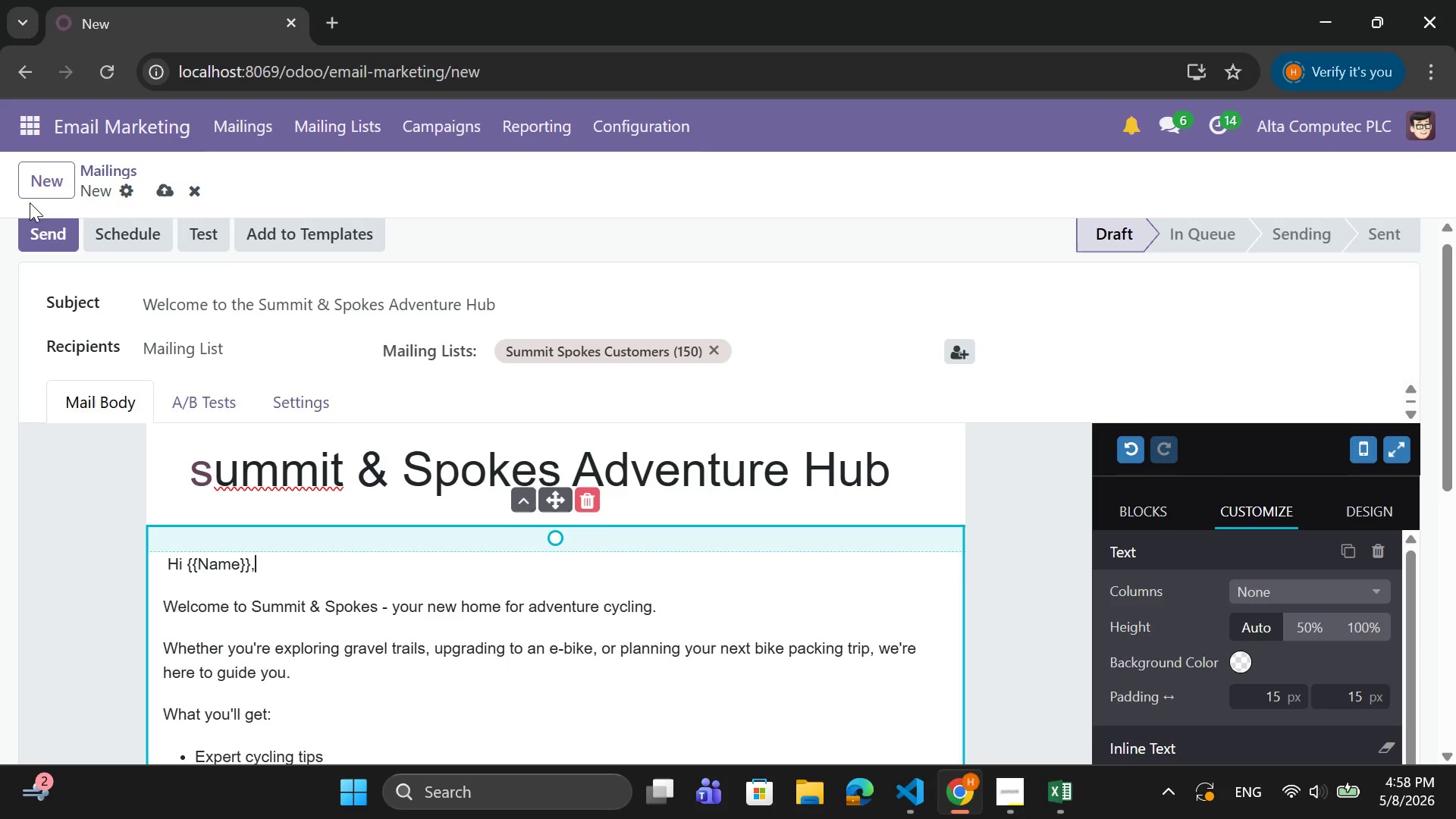 